 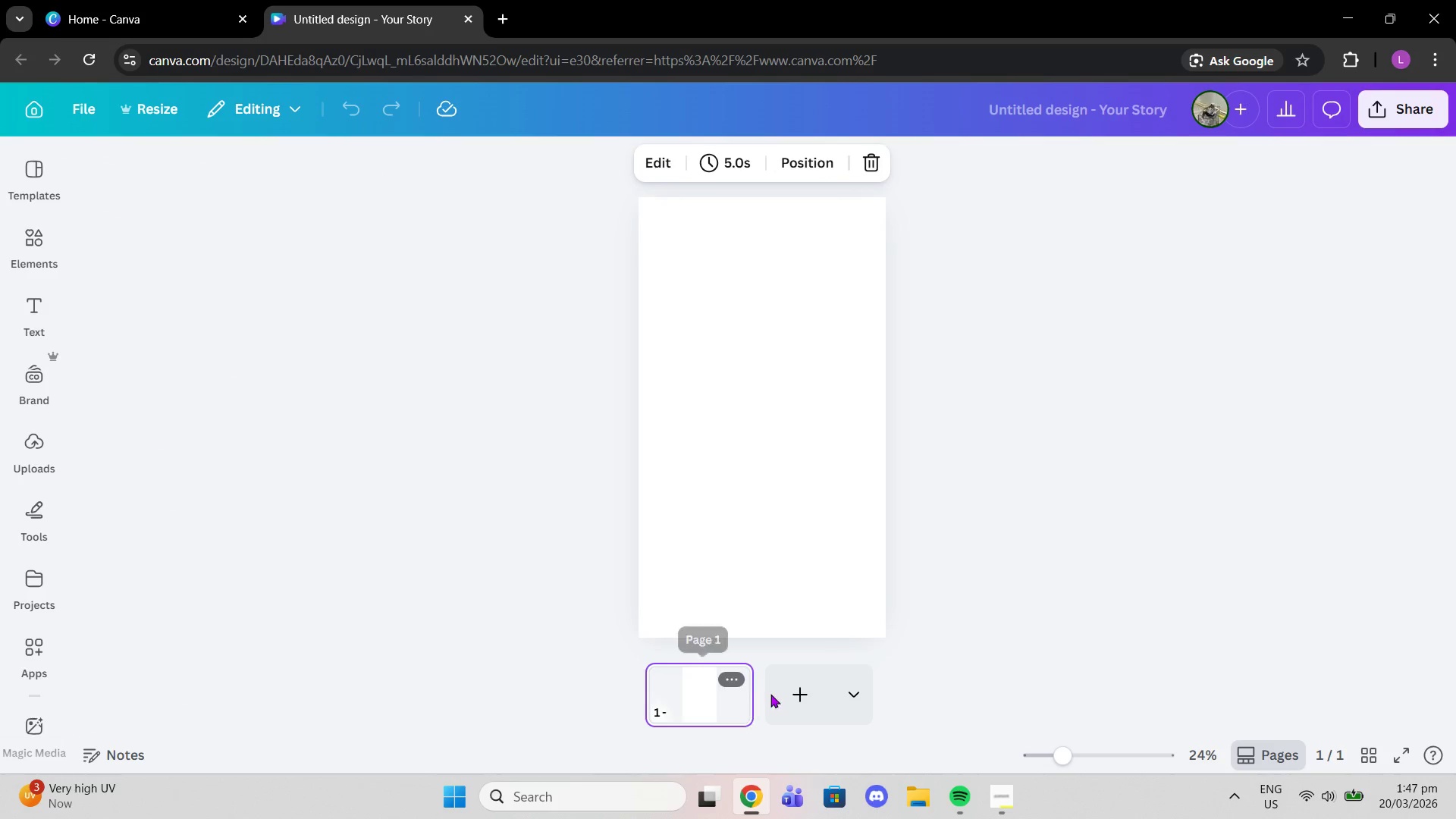 
left_click([463, 18])
 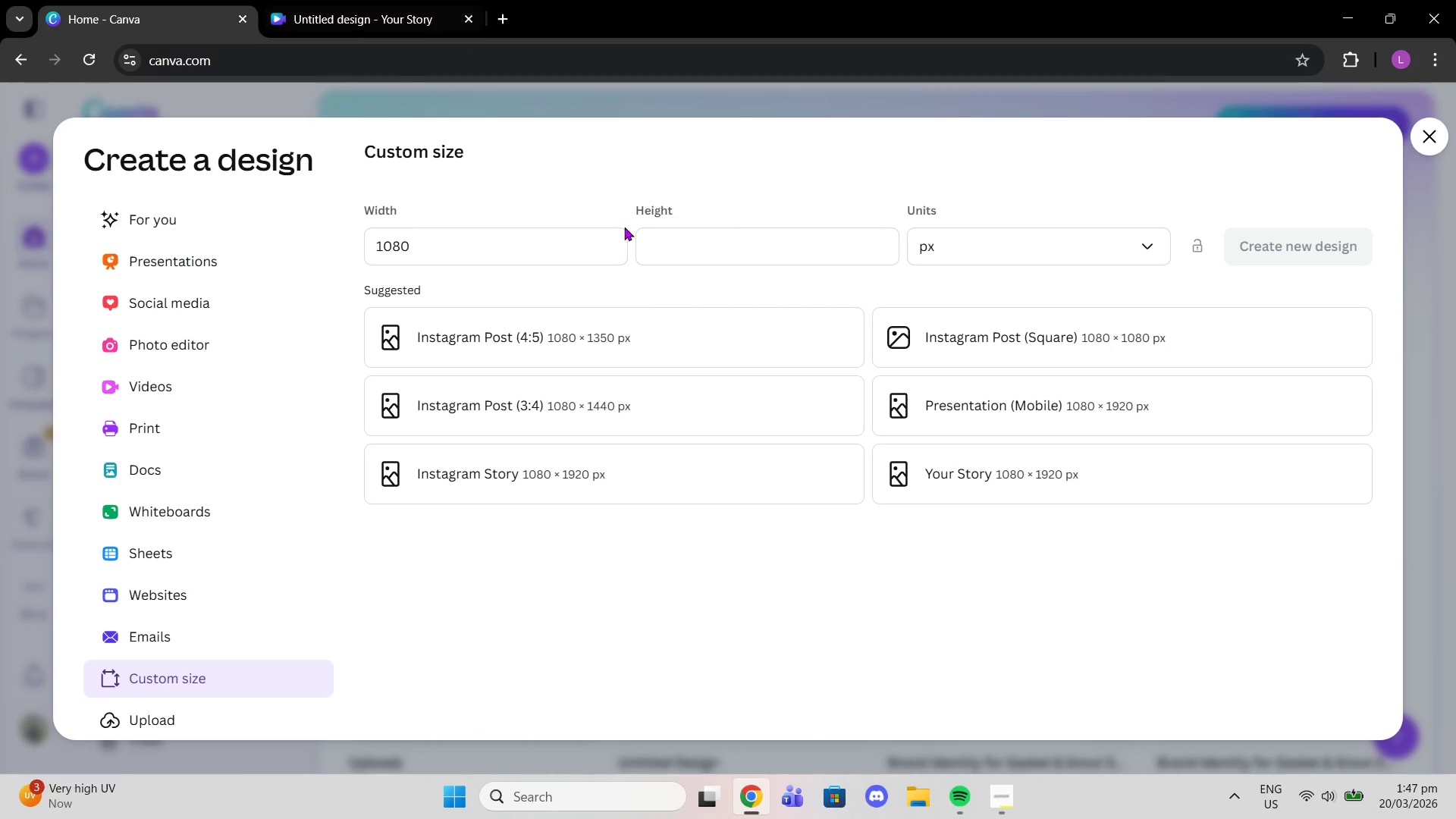 
left_click([695, 232])
 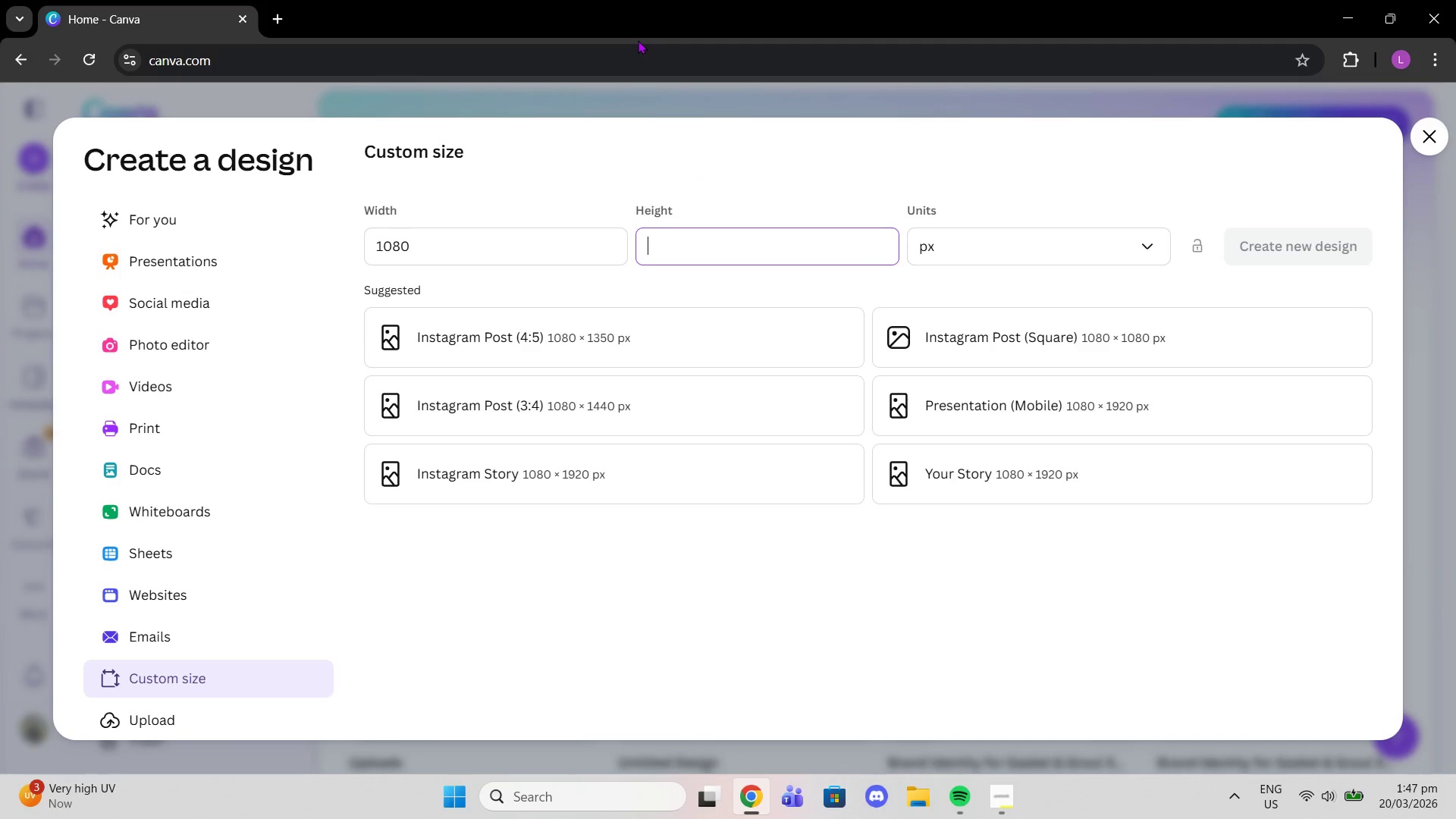 
type(1920)
 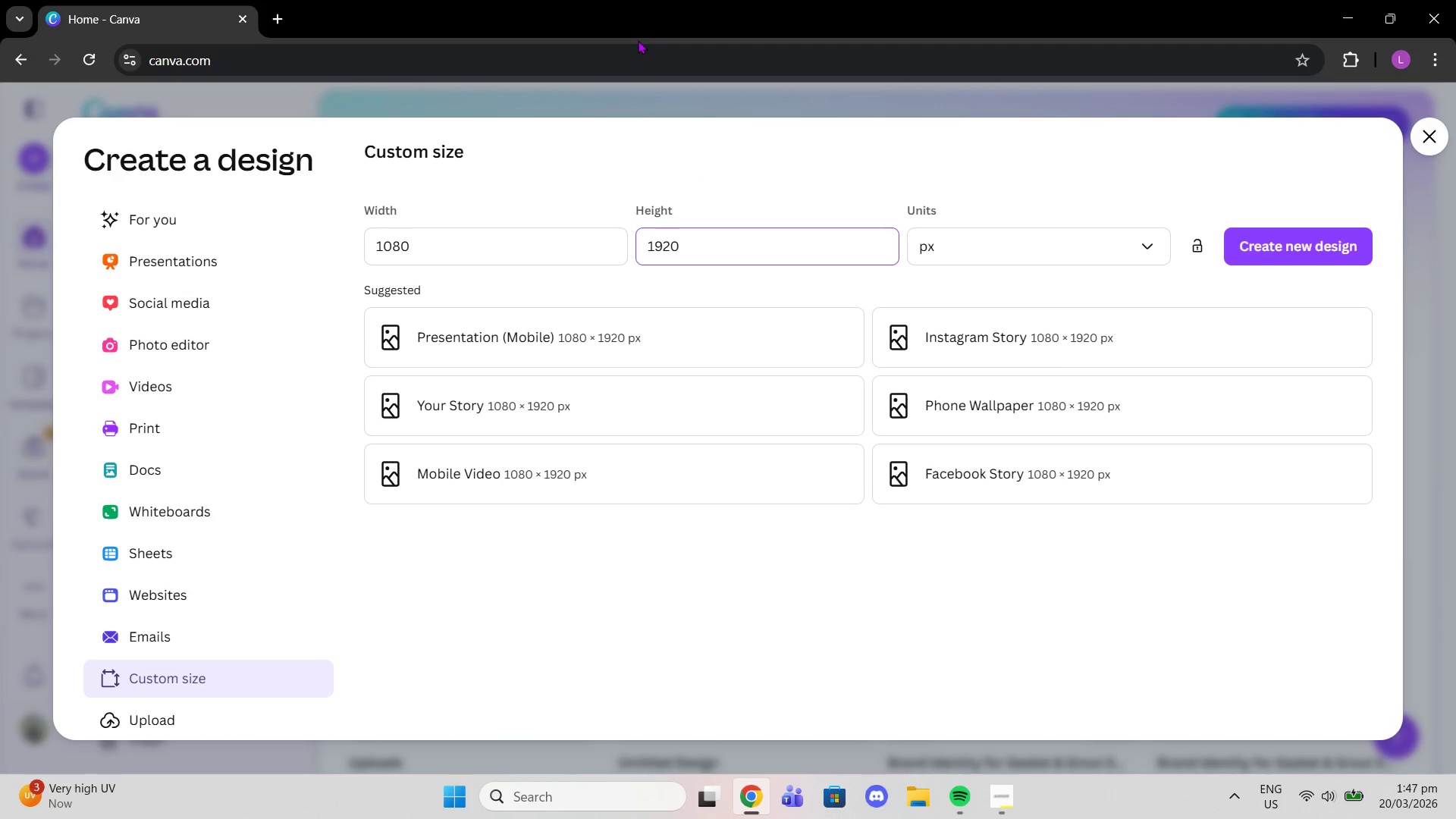 
left_click([1002, 805])